 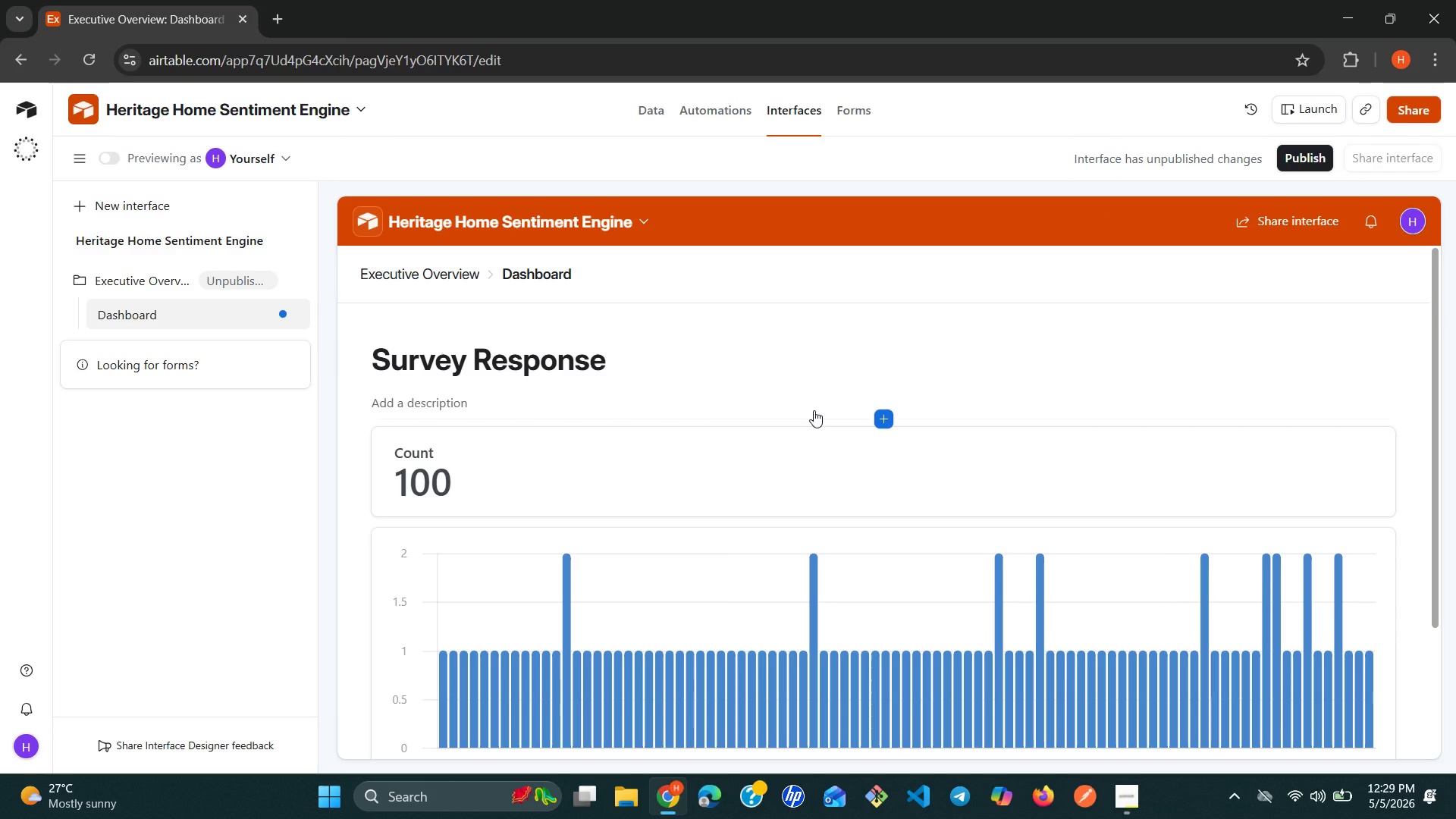 
left_click([162, 220])
 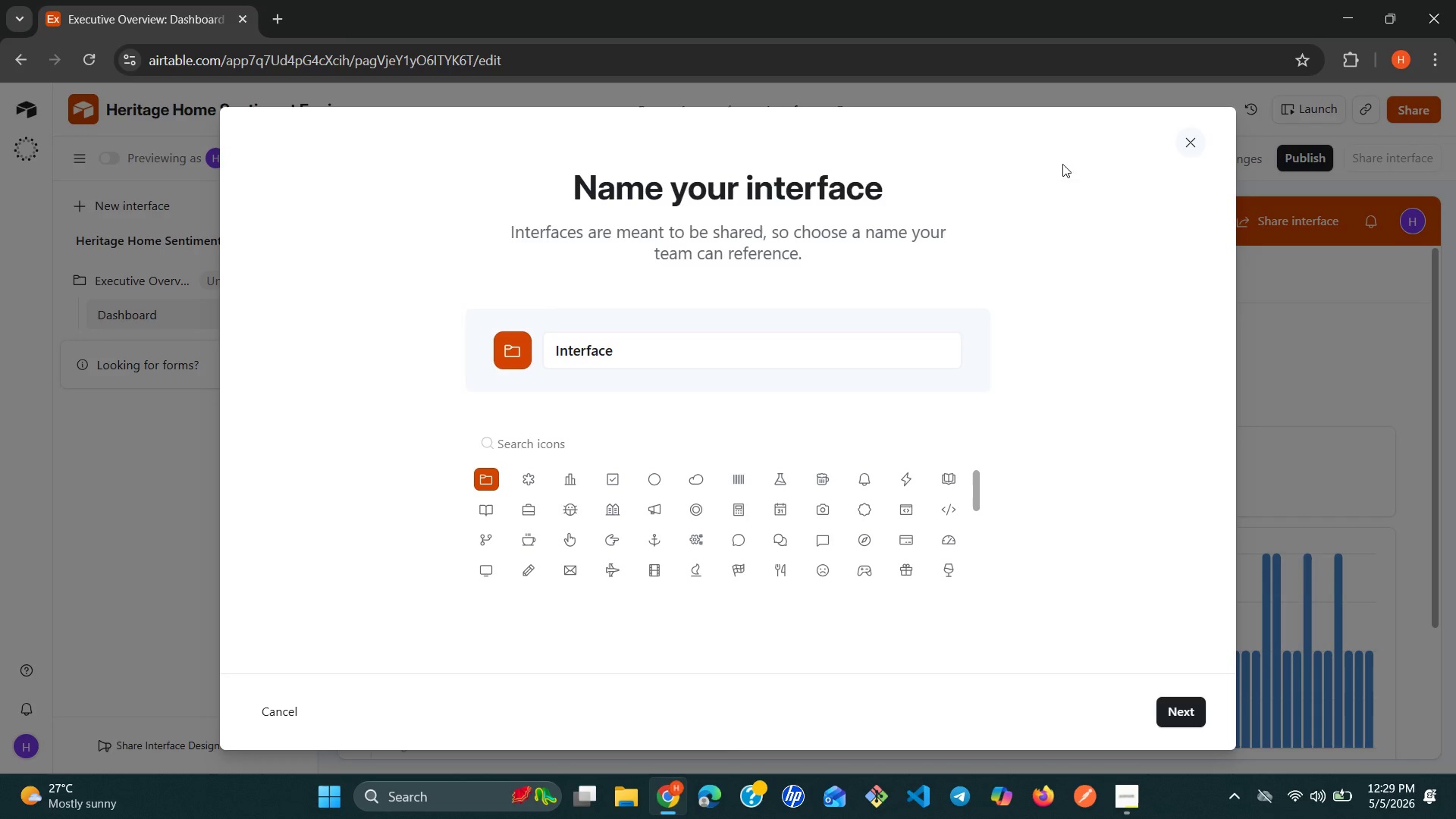 
left_click([1200, 136])
 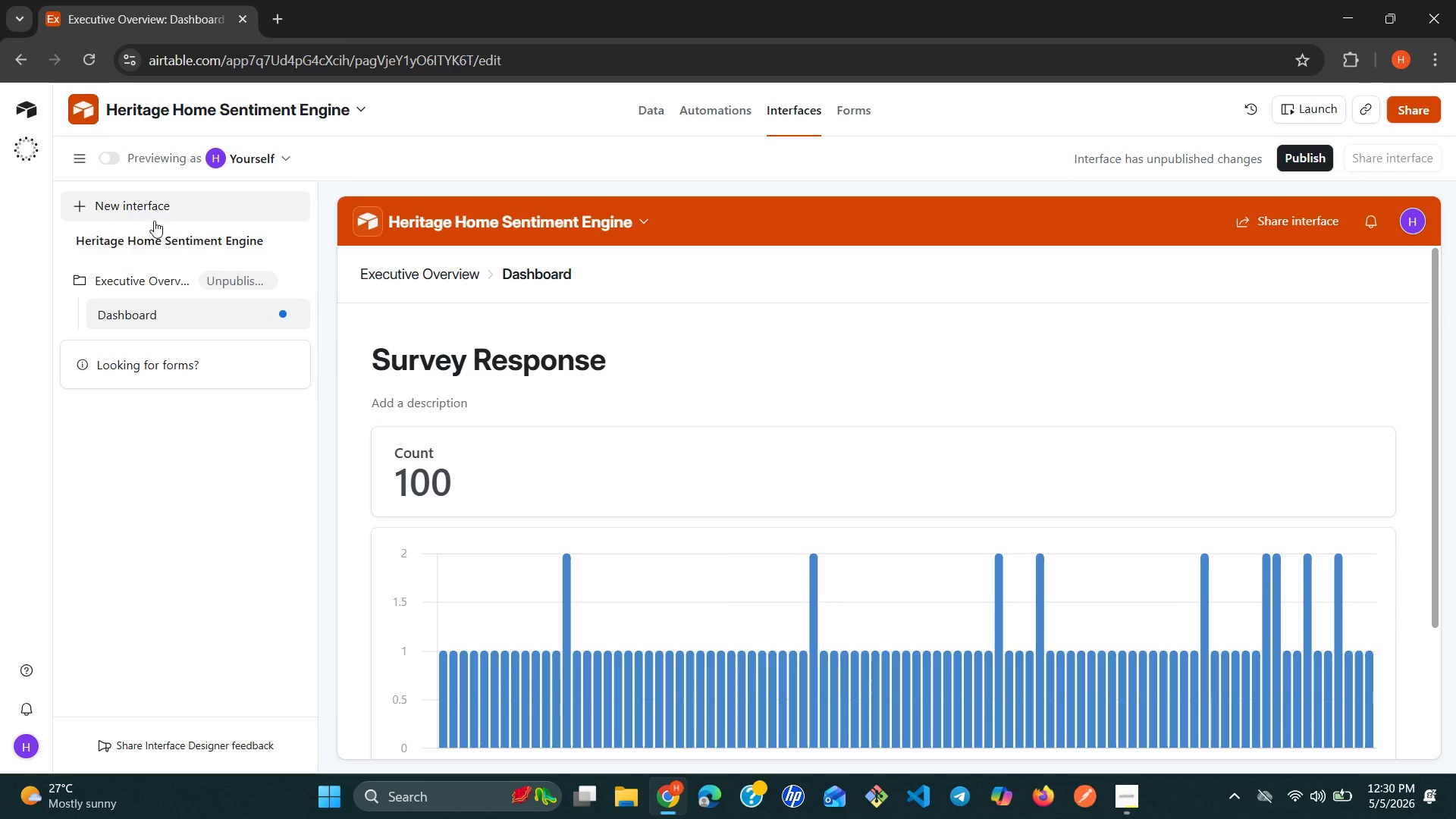 
left_click([158, 209])
 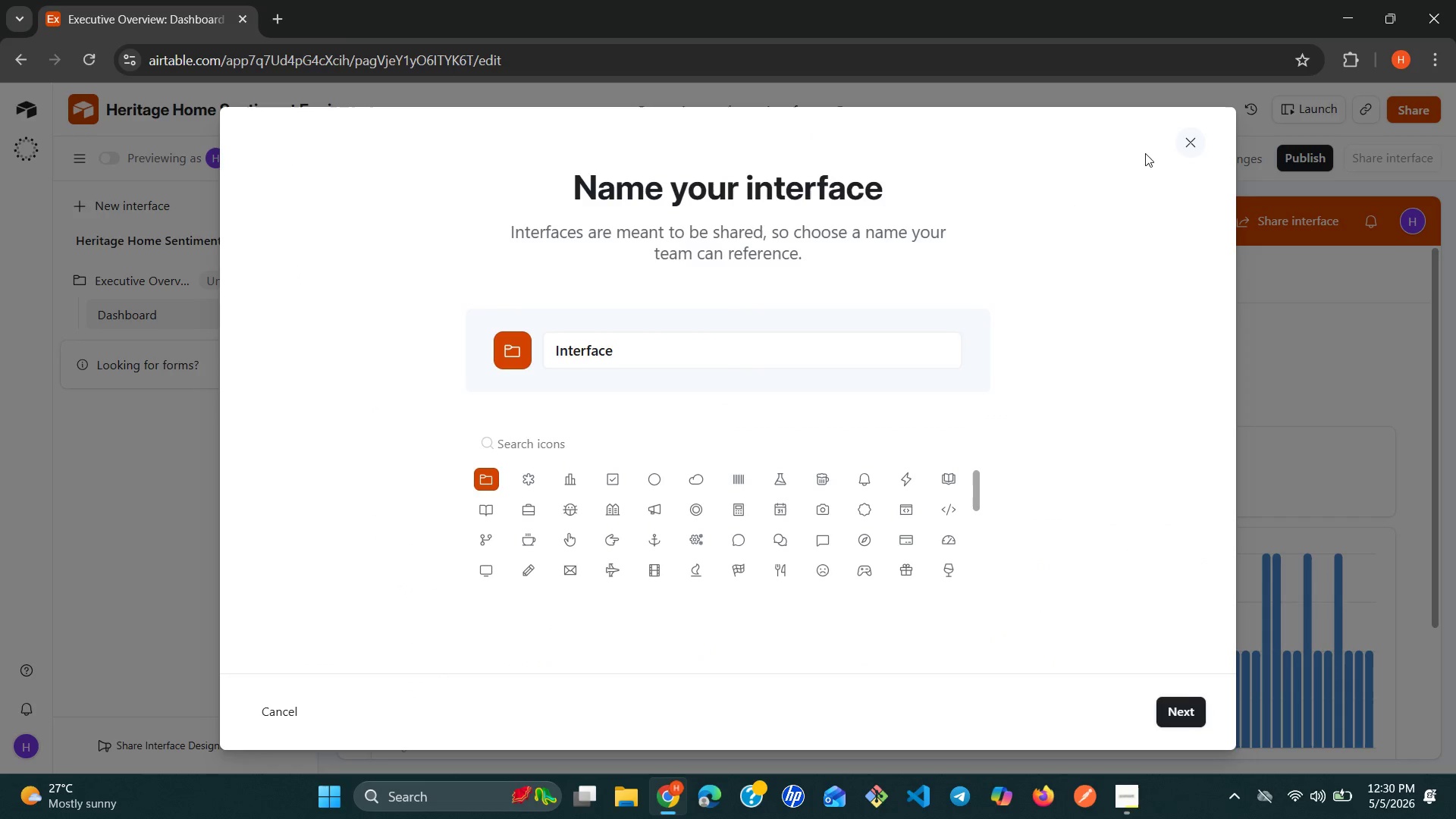 
left_click([1183, 144])
 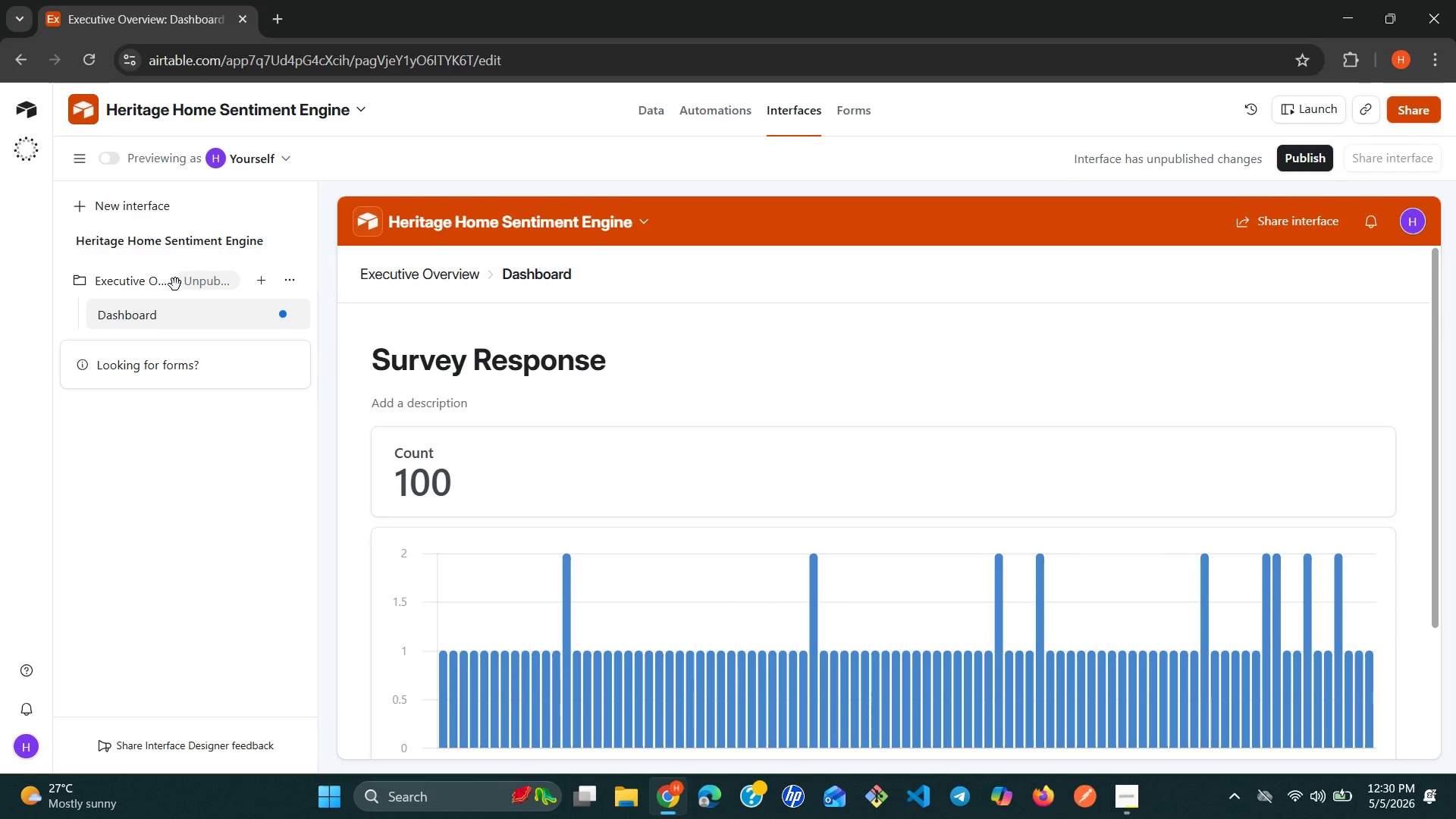 
left_click([262, 284])
 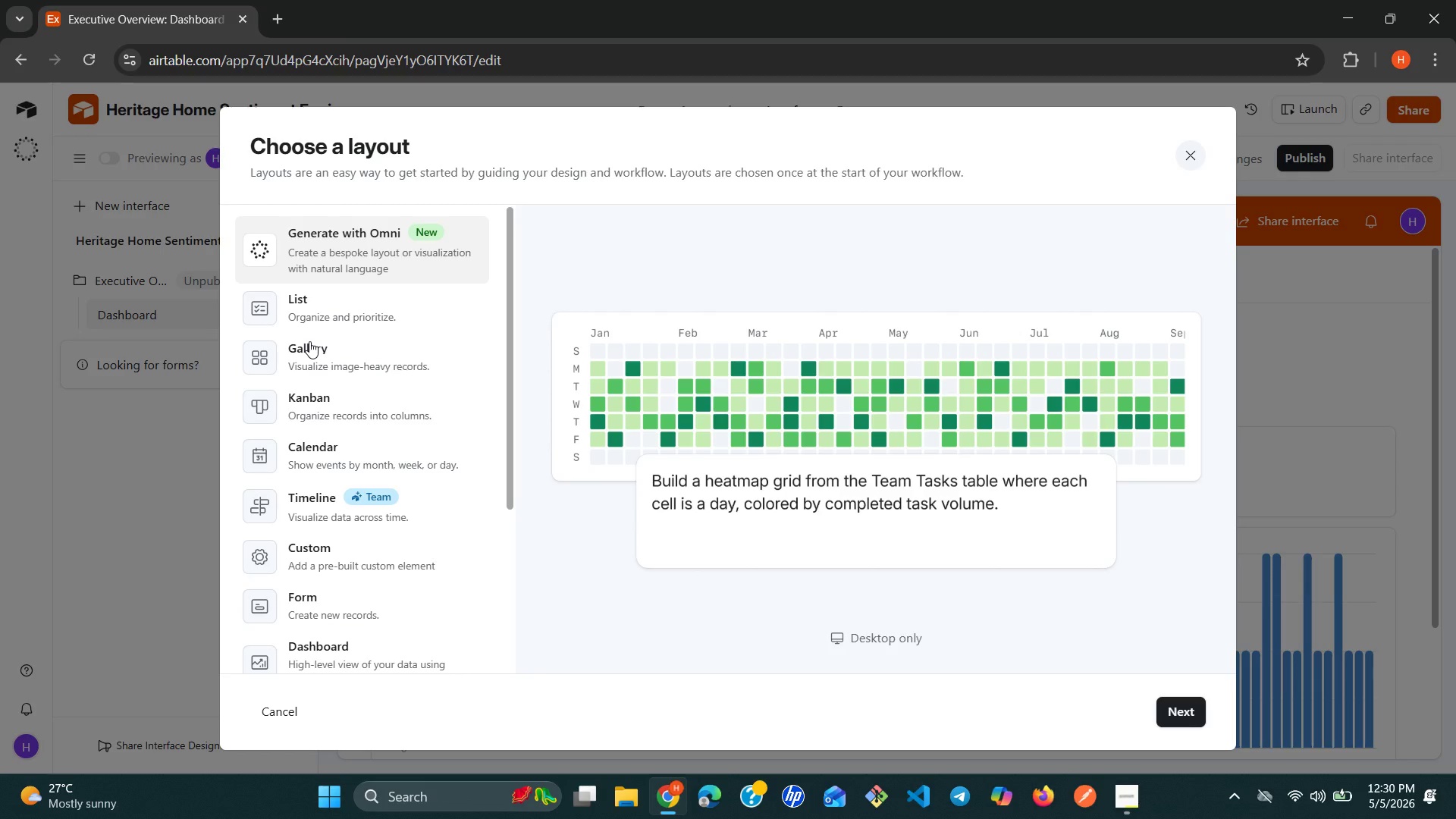 
wait(9.0)
 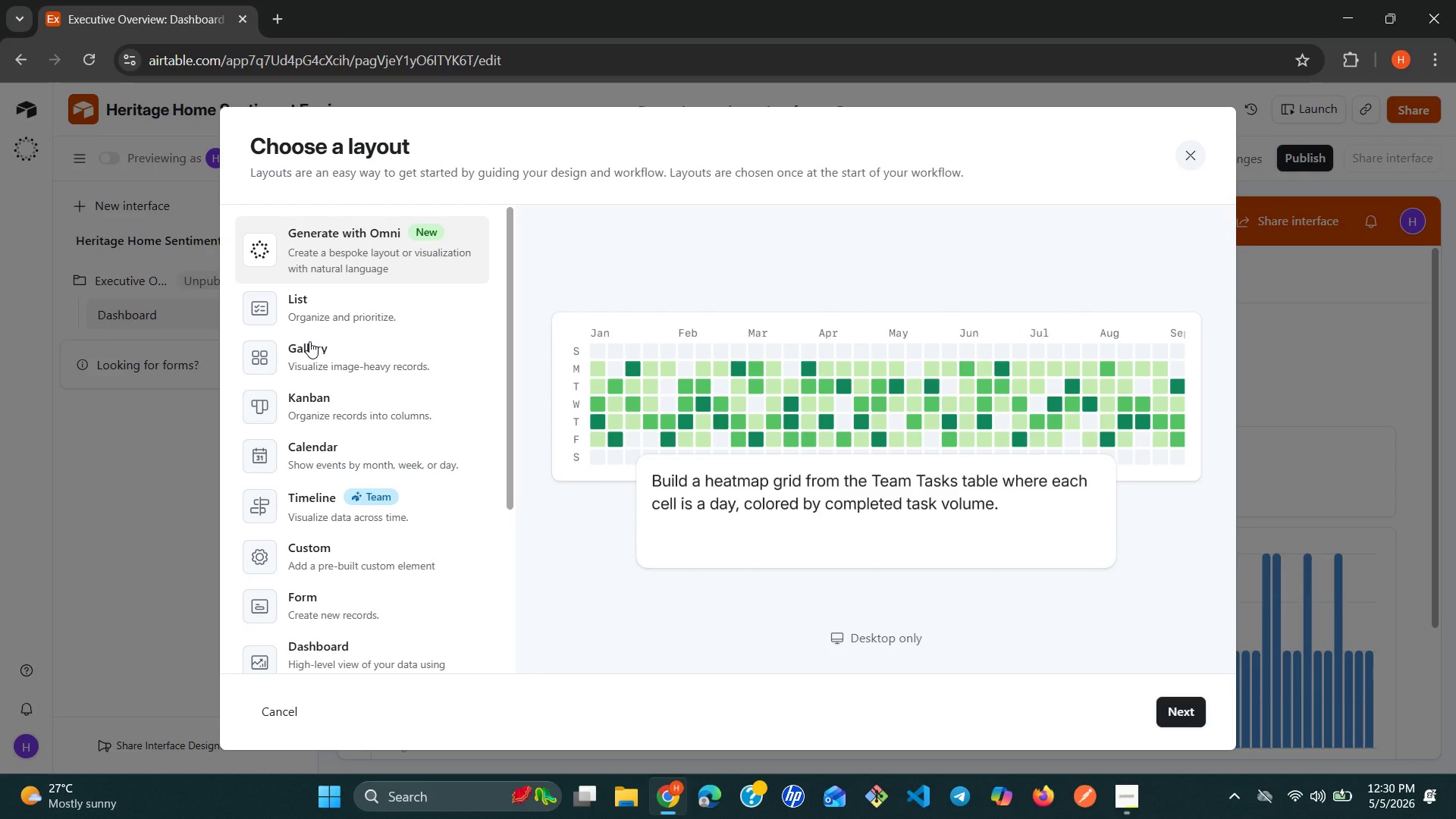 
type(nu)
 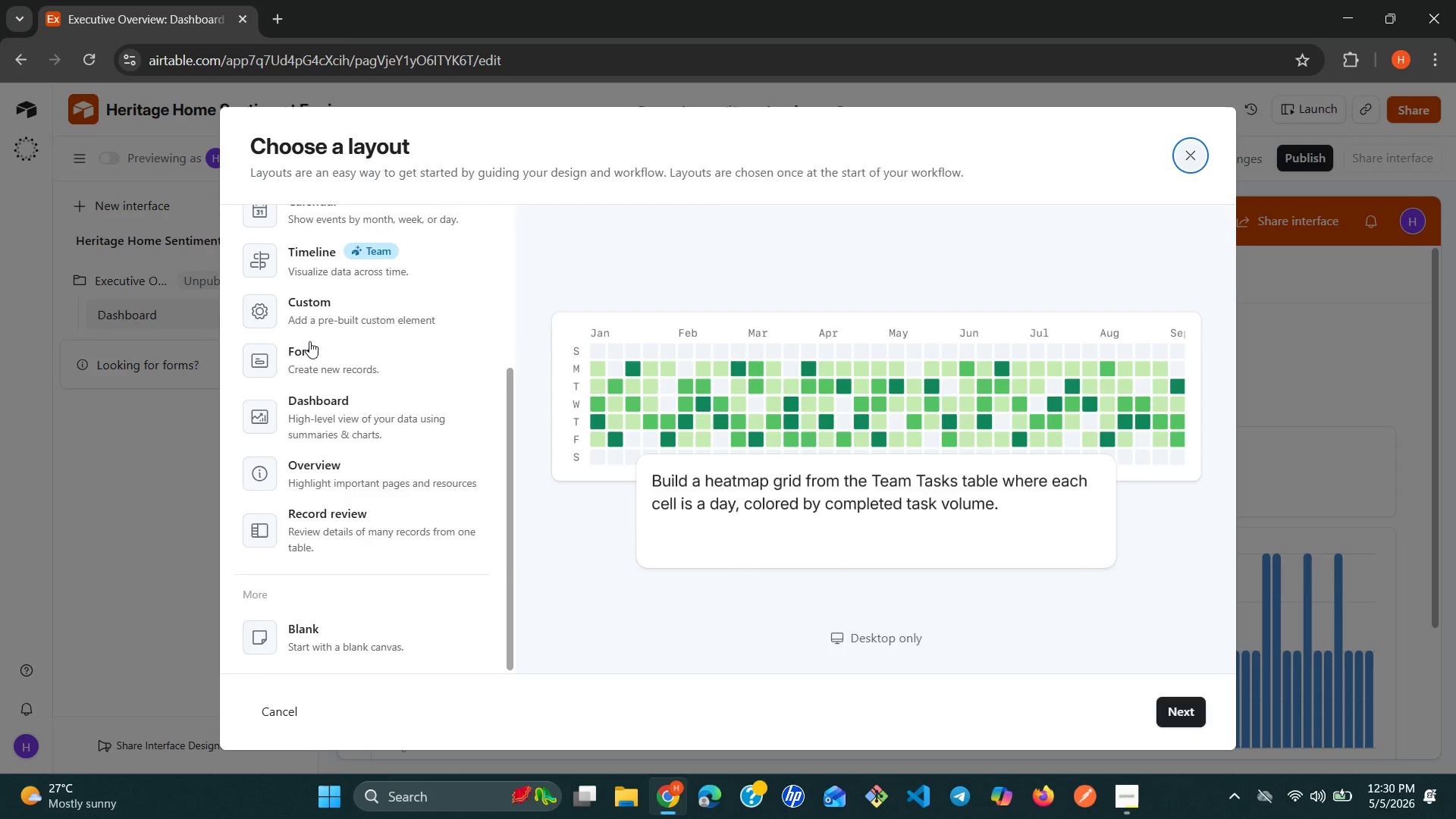 
left_click([137, 441])
 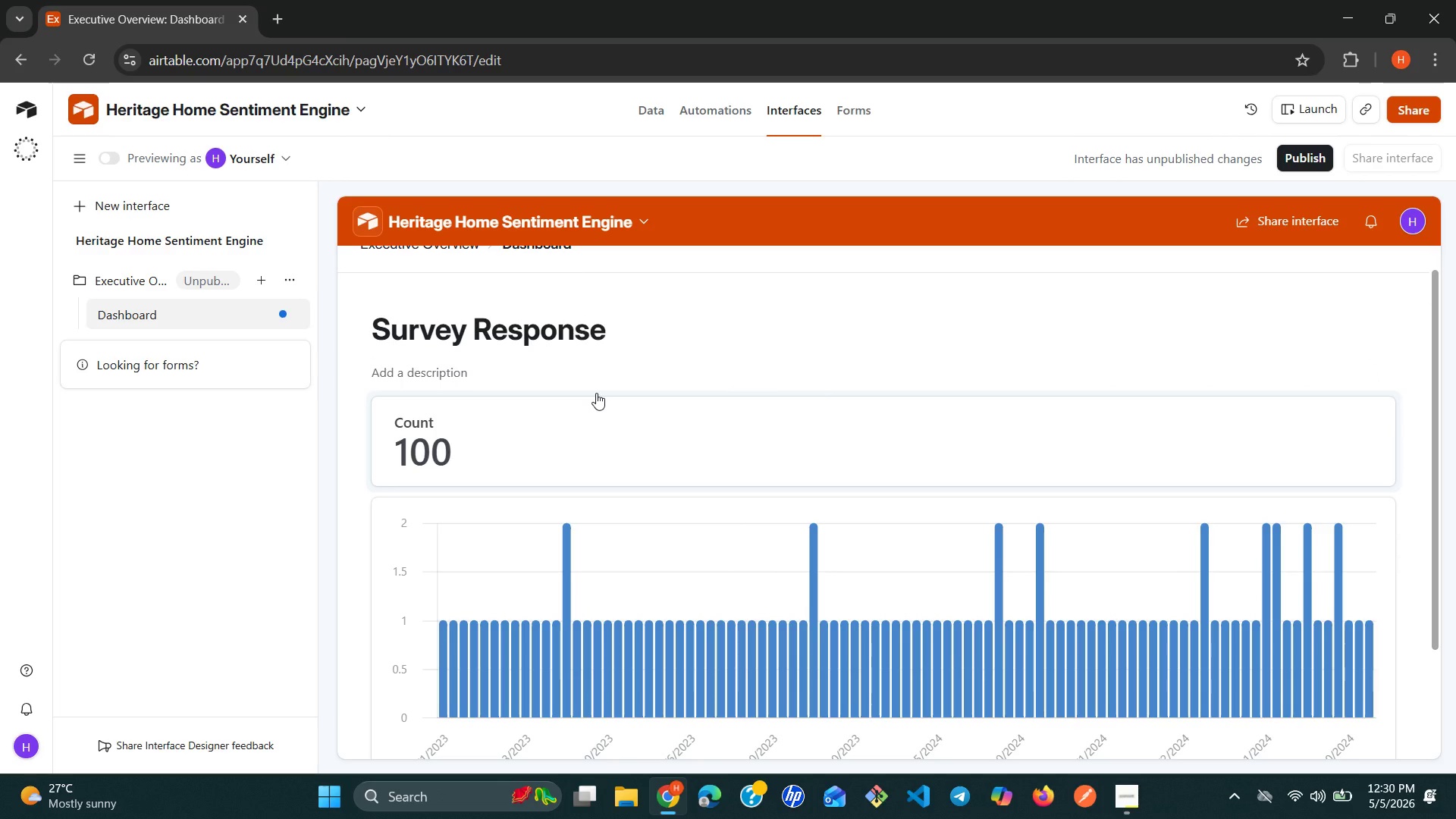 
wait(26.66)
 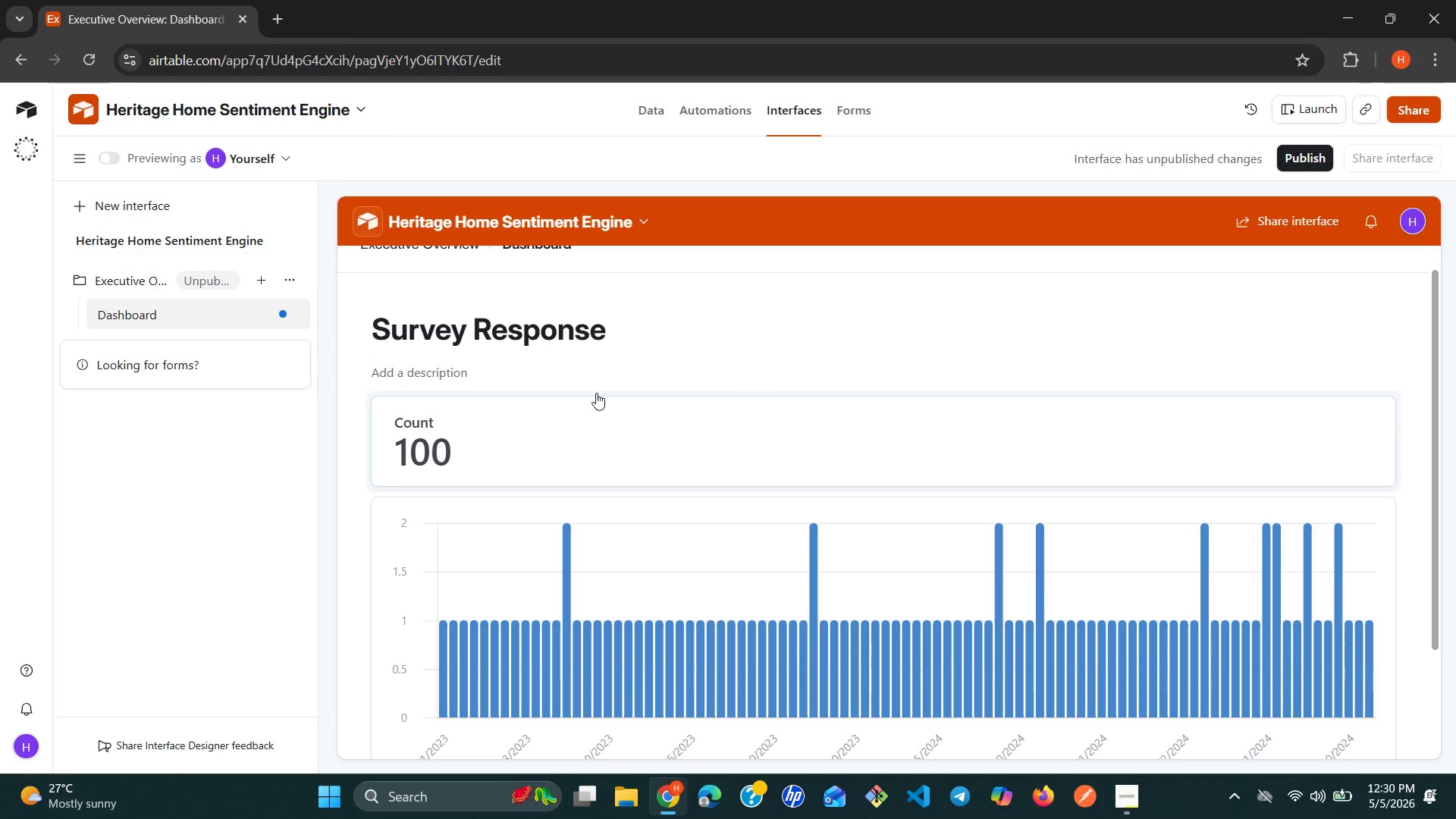 
left_click([1124, 792])